 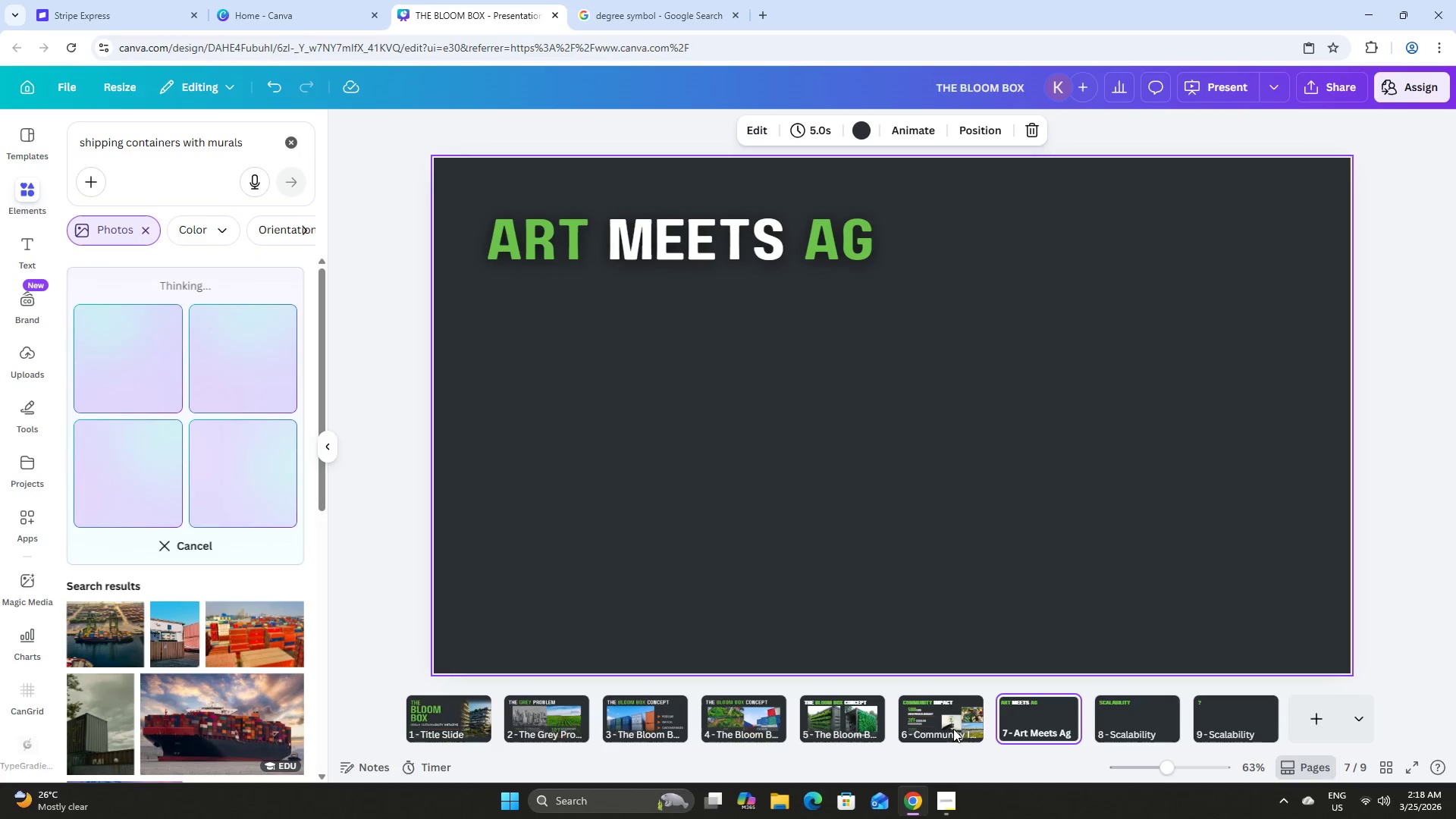 
left_click([452, 716])
 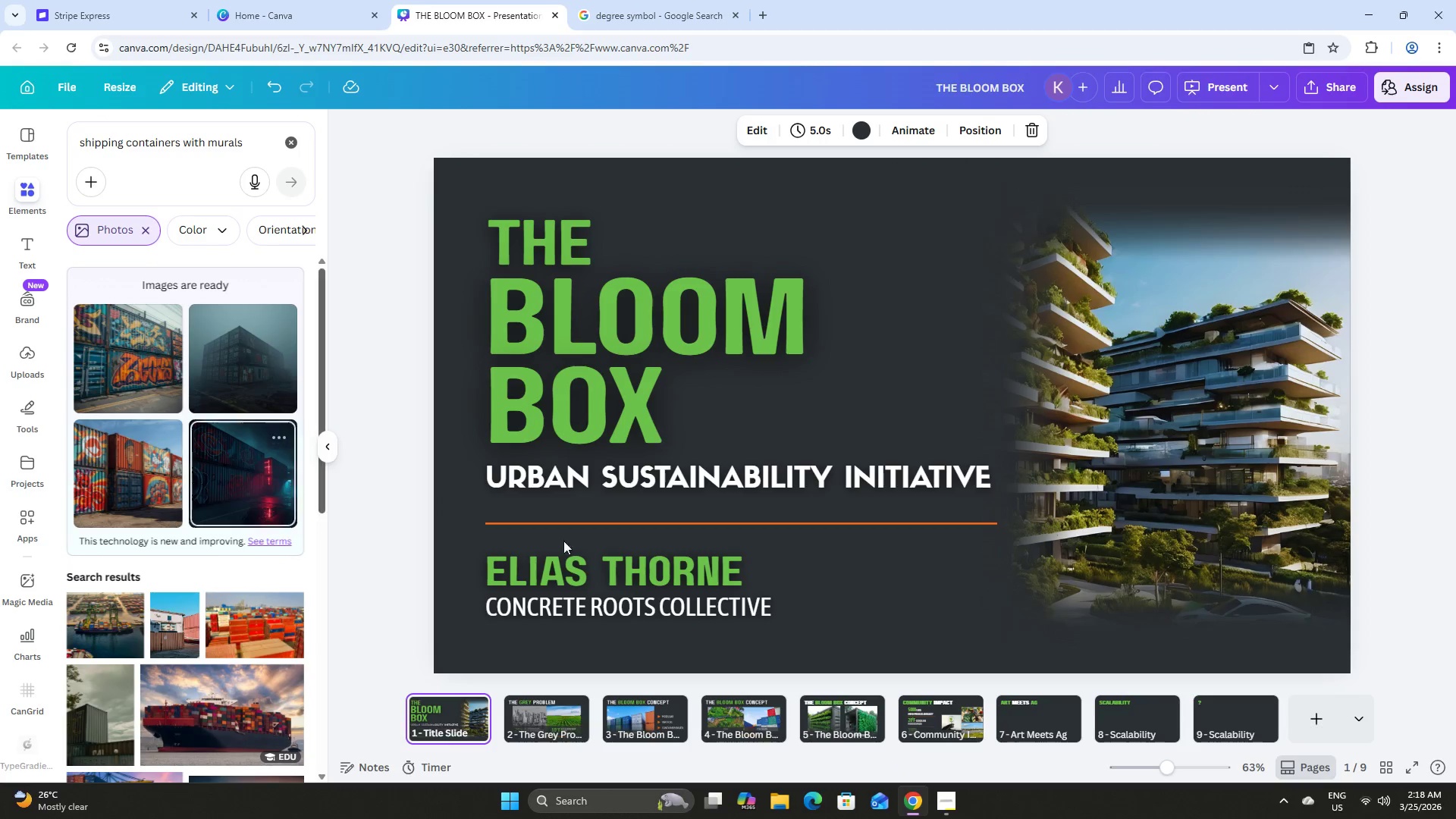 
left_click([1022, 720])
 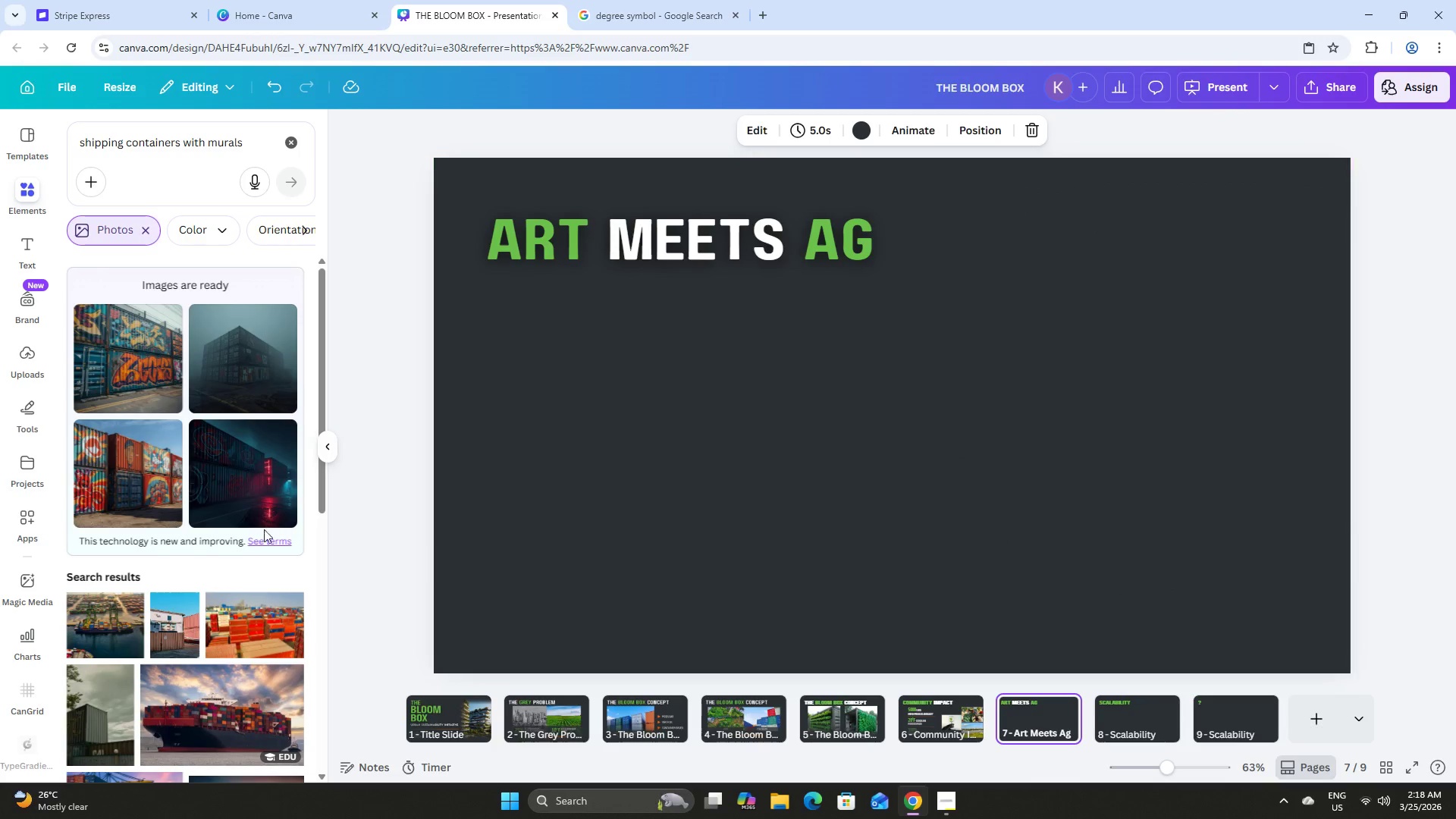 
scroll: coordinate [247, 485], scroll_direction: down, amount: 16.0
 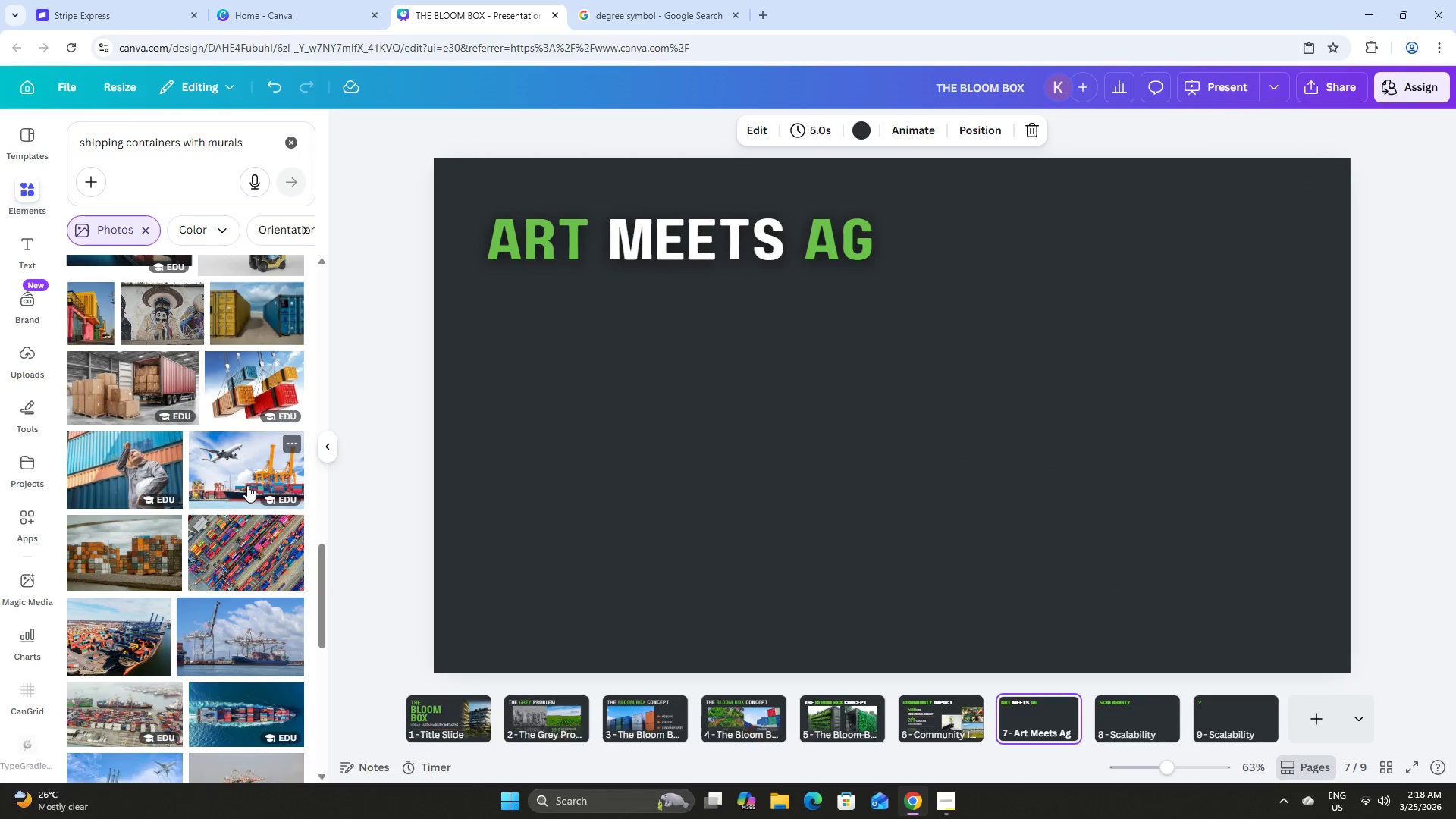 
scroll: coordinate [252, 488], scroll_direction: up, amount: 26.0
 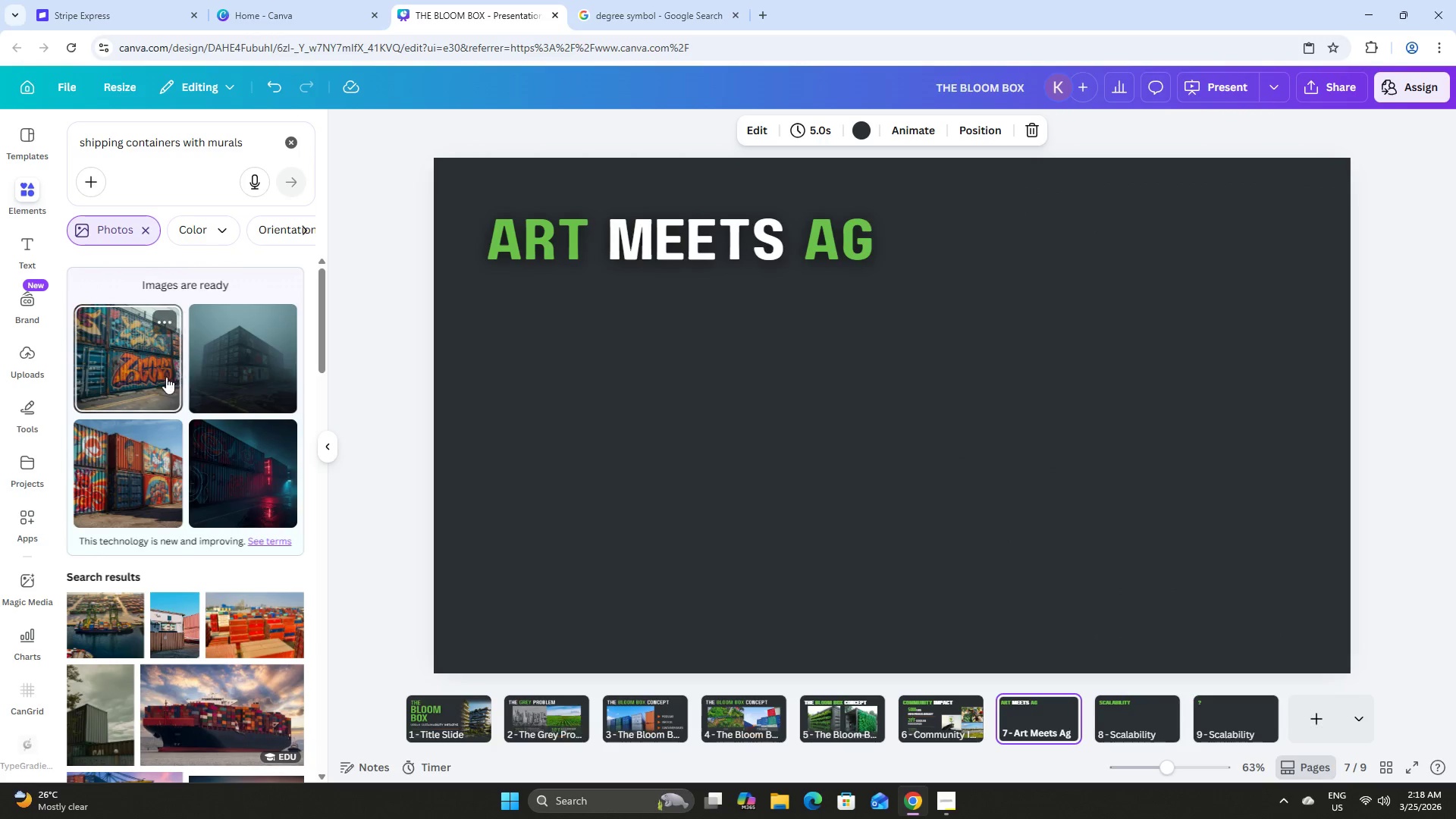 
left_click([140, 363])
 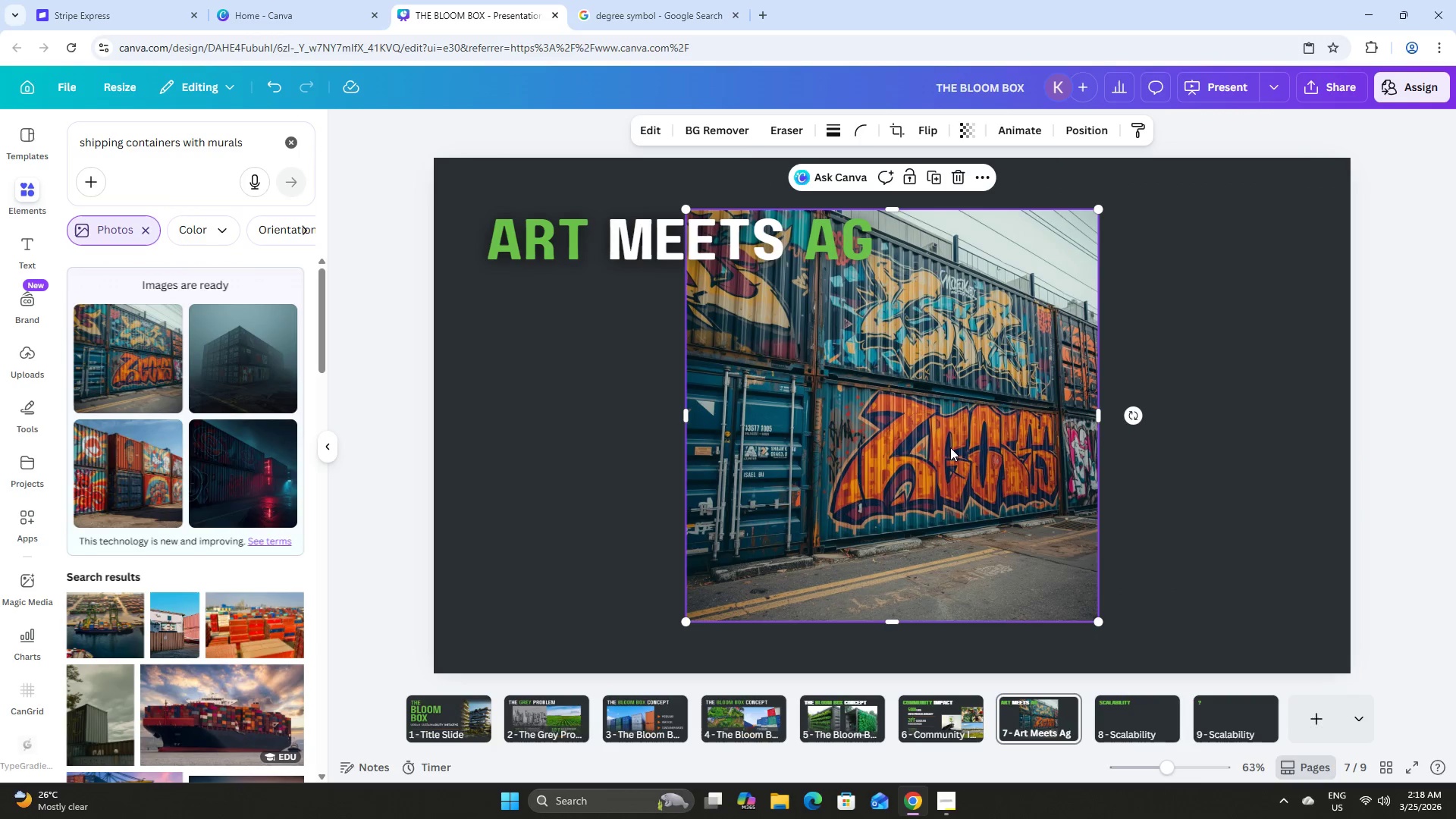 
left_click_drag(start_coordinate=[957, 438], to_coordinate=[996, 468])
 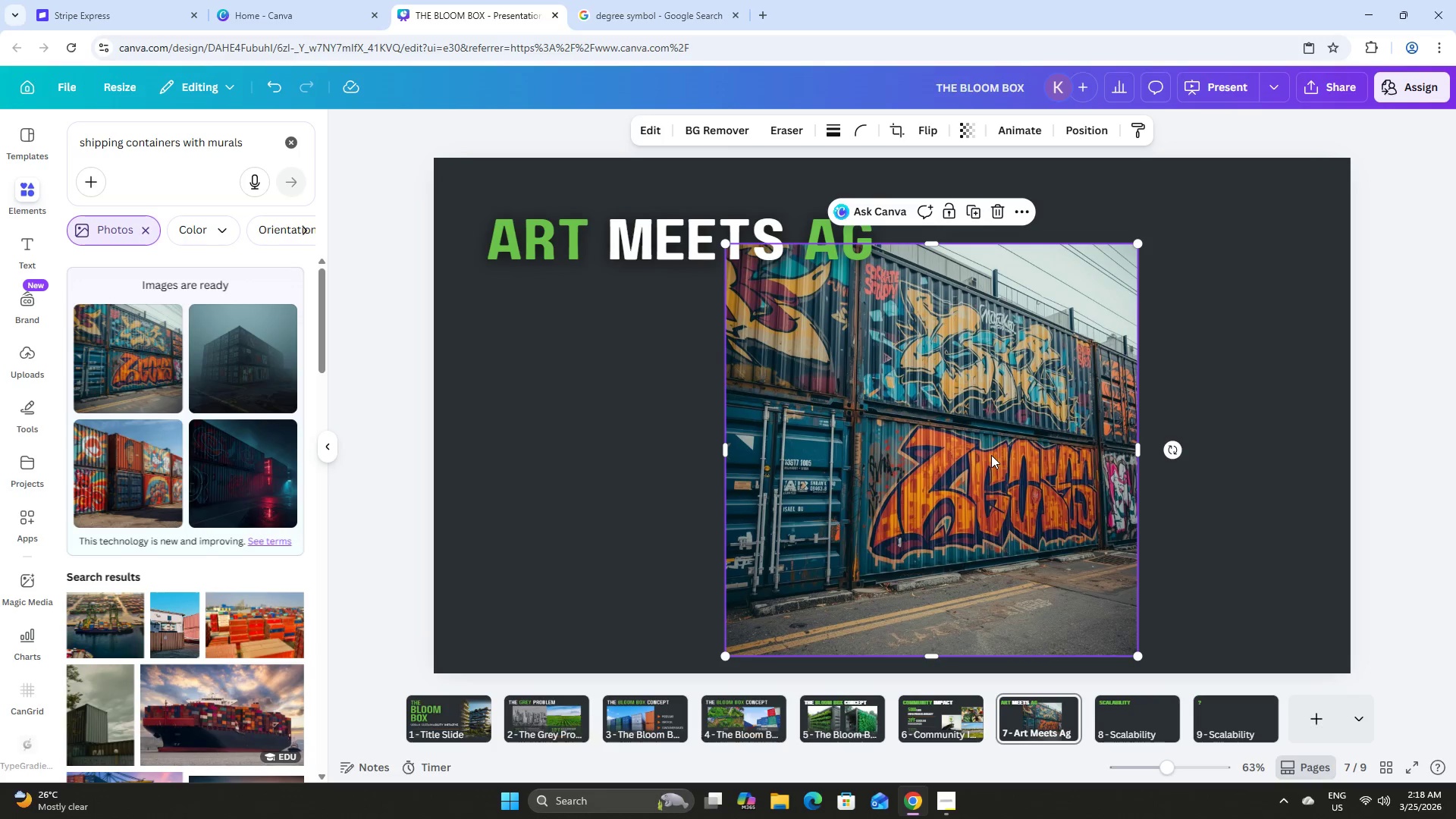 
double_click([991, 455])
 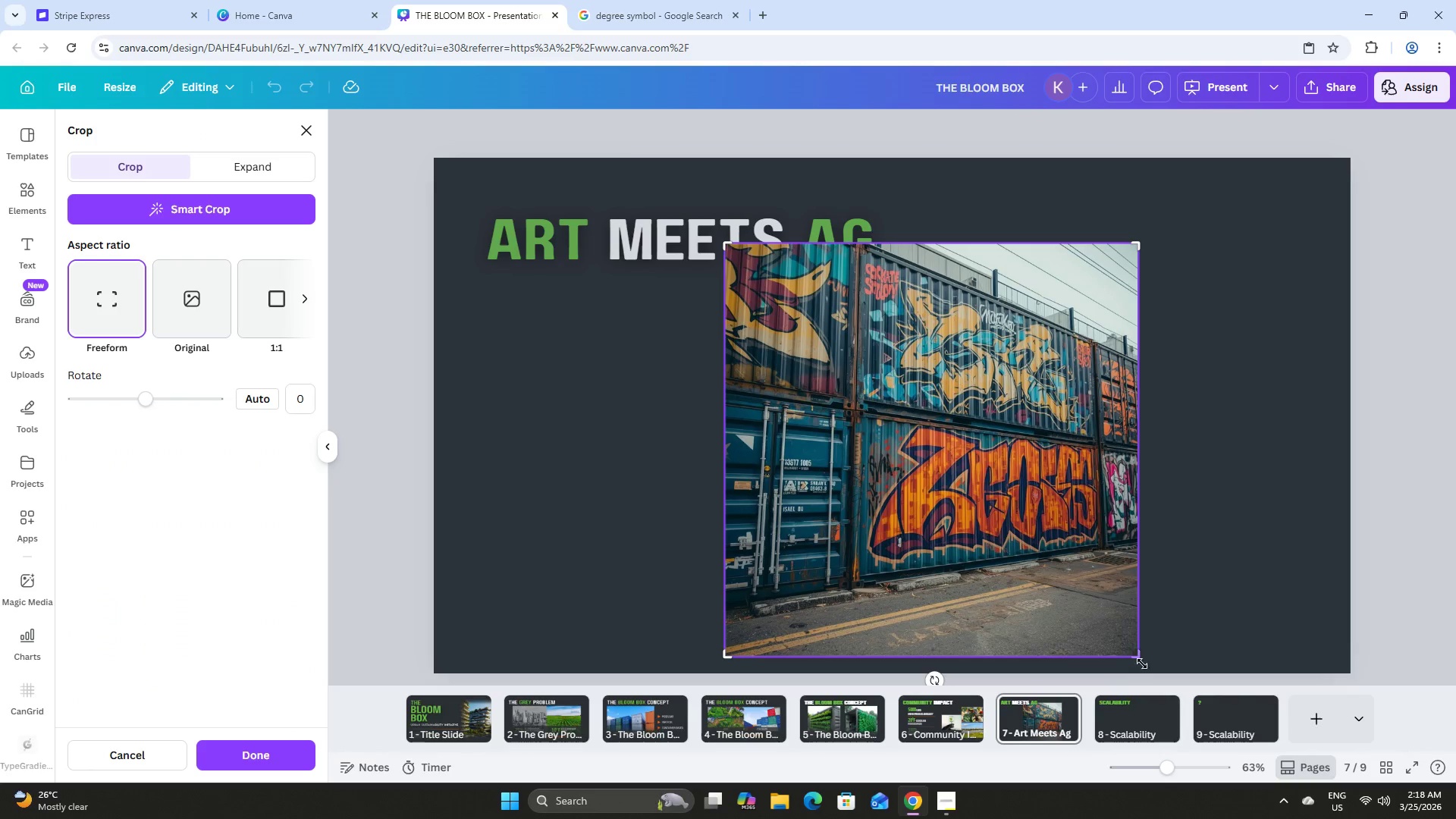 
left_click_drag(start_coordinate=[1144, 659], to_coordinate=[1154, 618])
 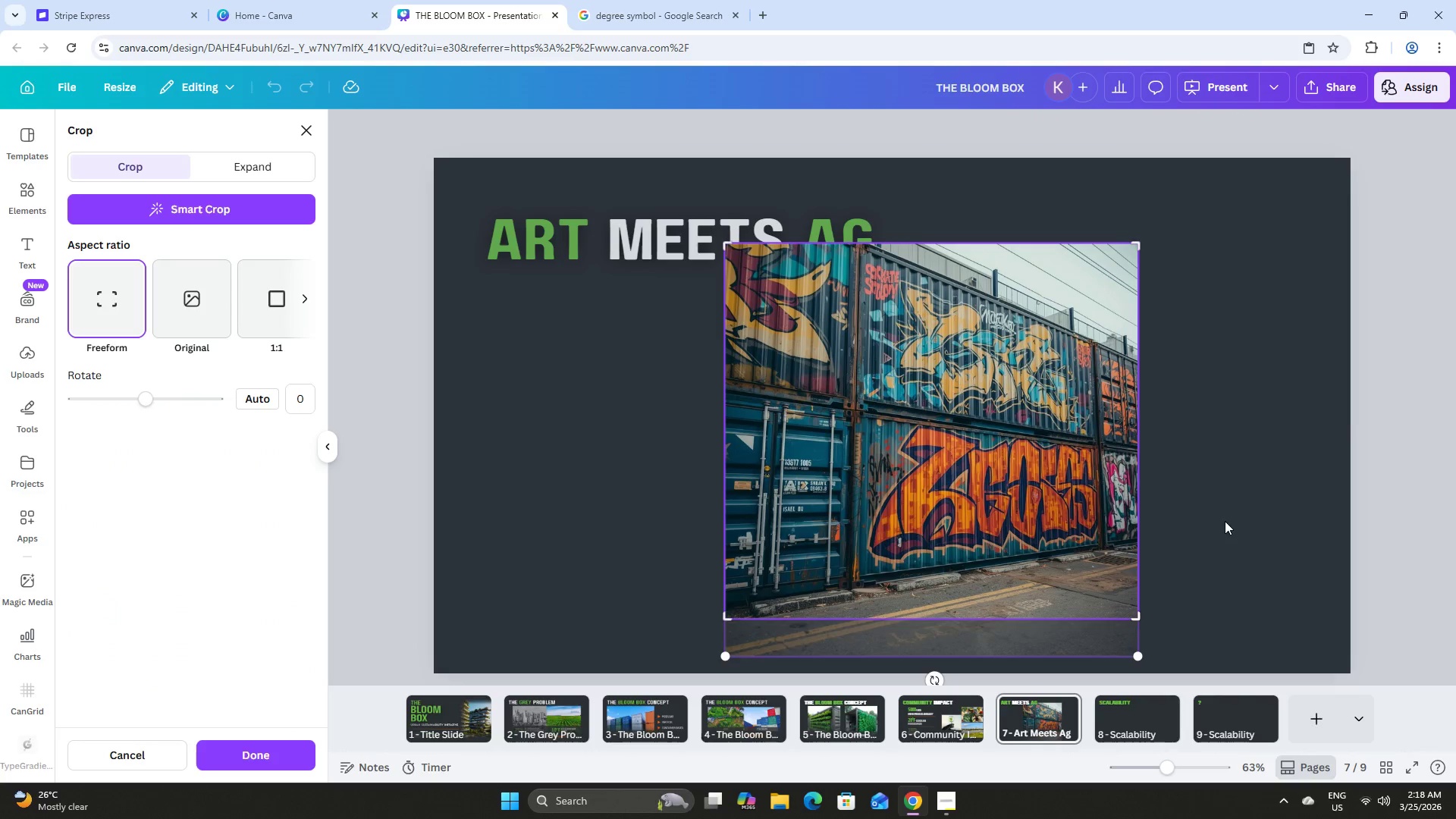 
left_click([1225, 521])
 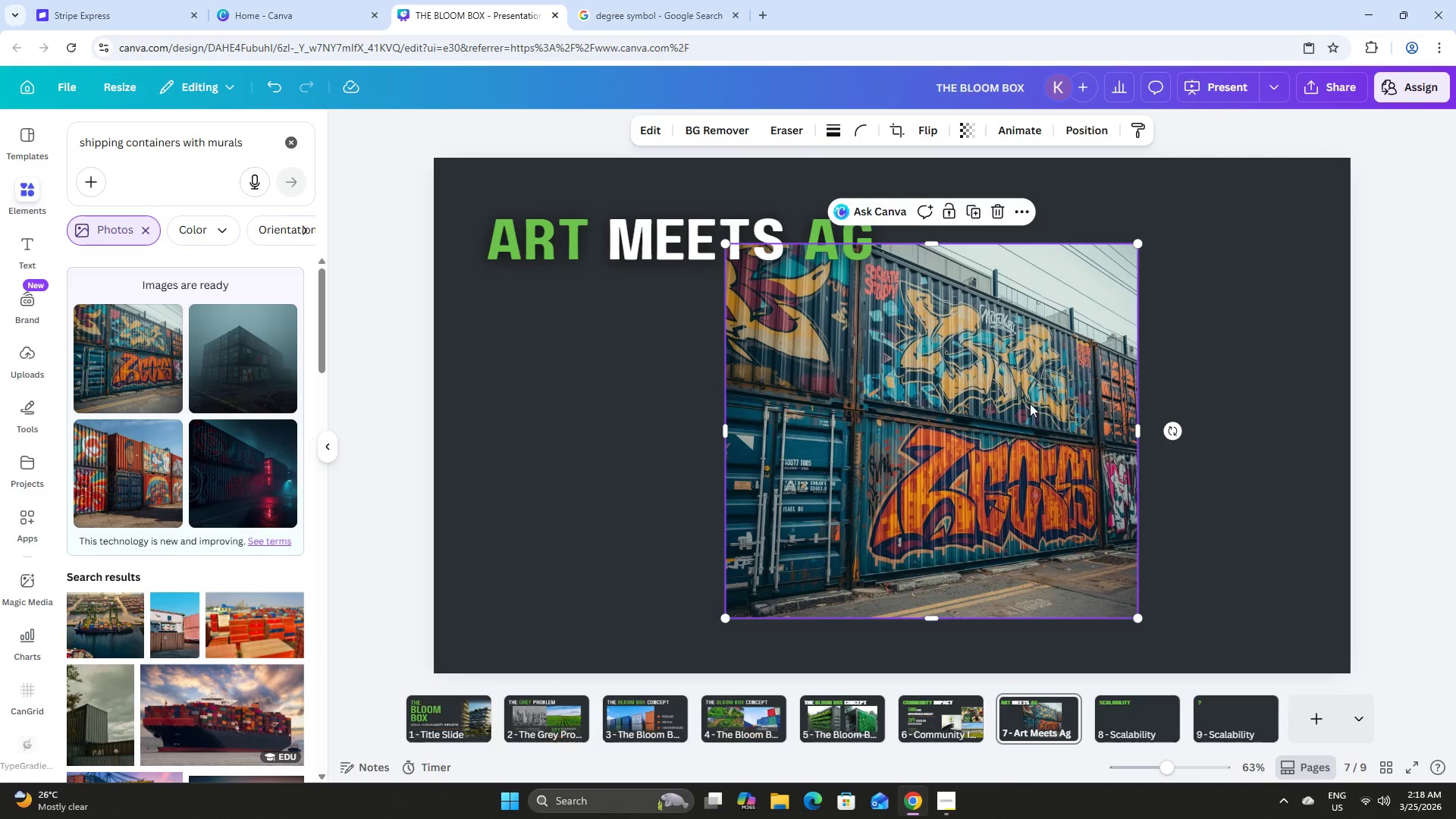 
left_click_drag(start_coordinate=[1018, 399], to_coordinate=[790, 433])
 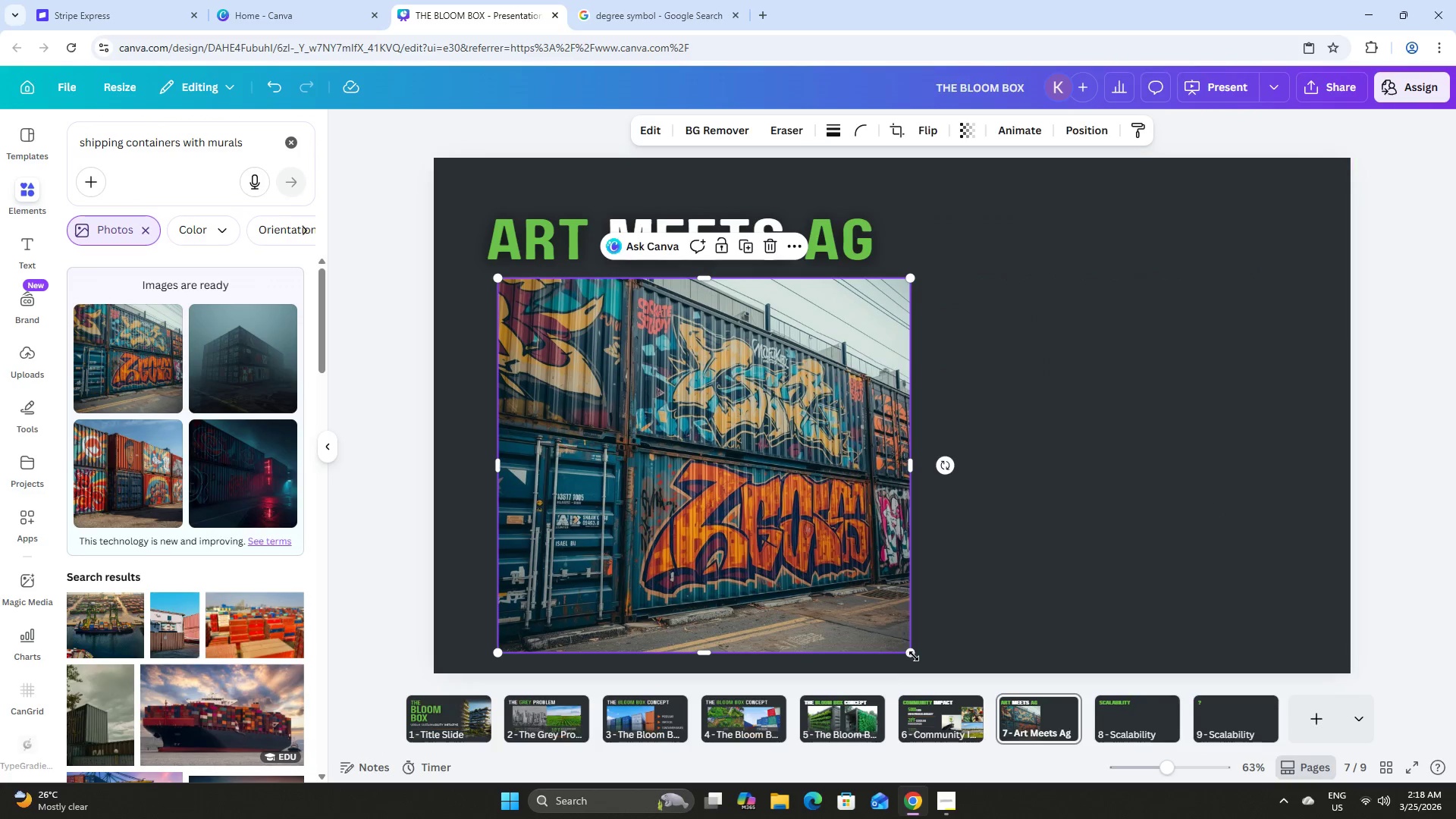 
left_click_drag(start_coordinate=[912, 652], to_coordinate=[883, 613])
 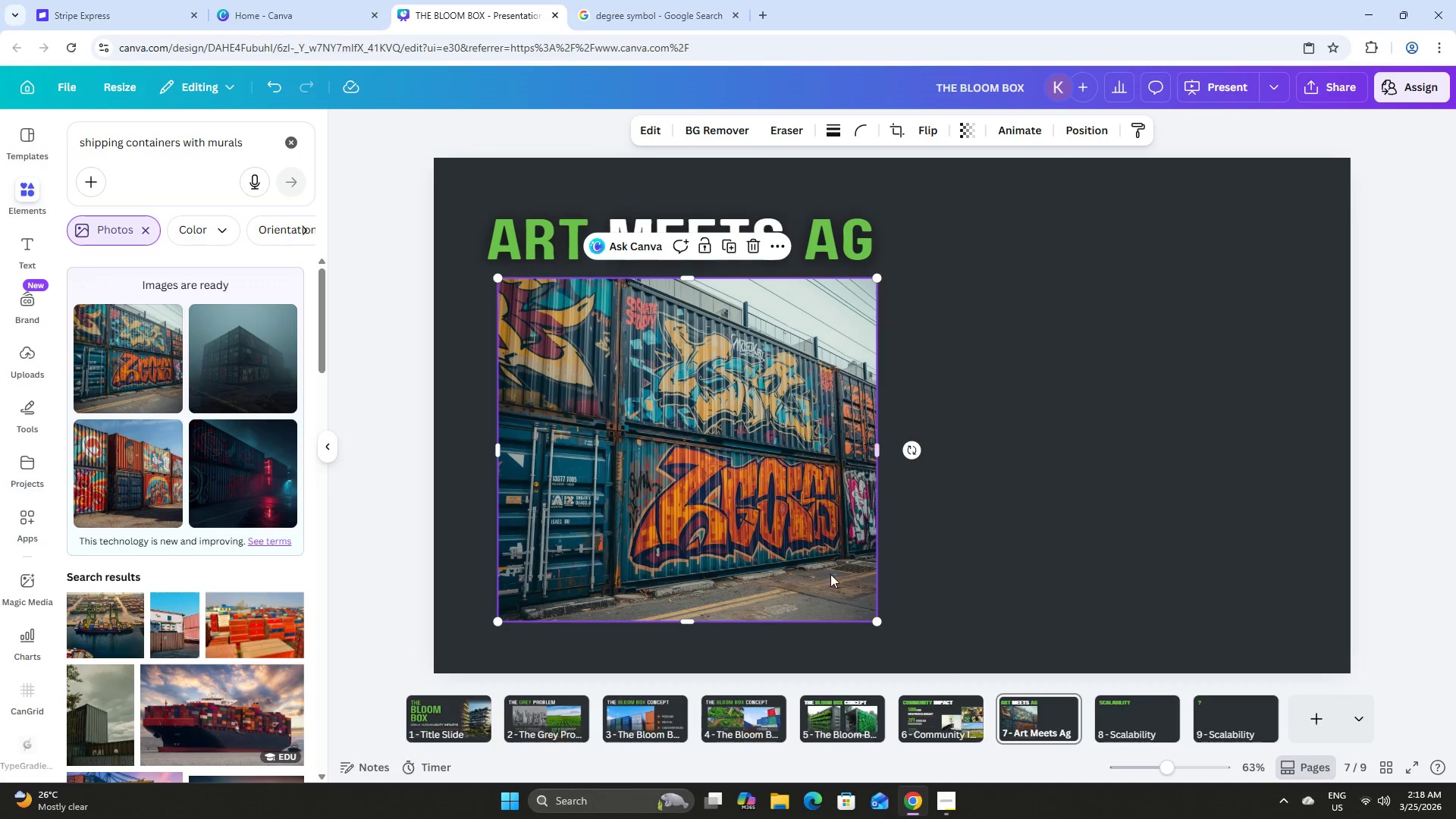 
left_click_drag(start_coordinate=[808, 560], to_coordinate=[794, 557])
 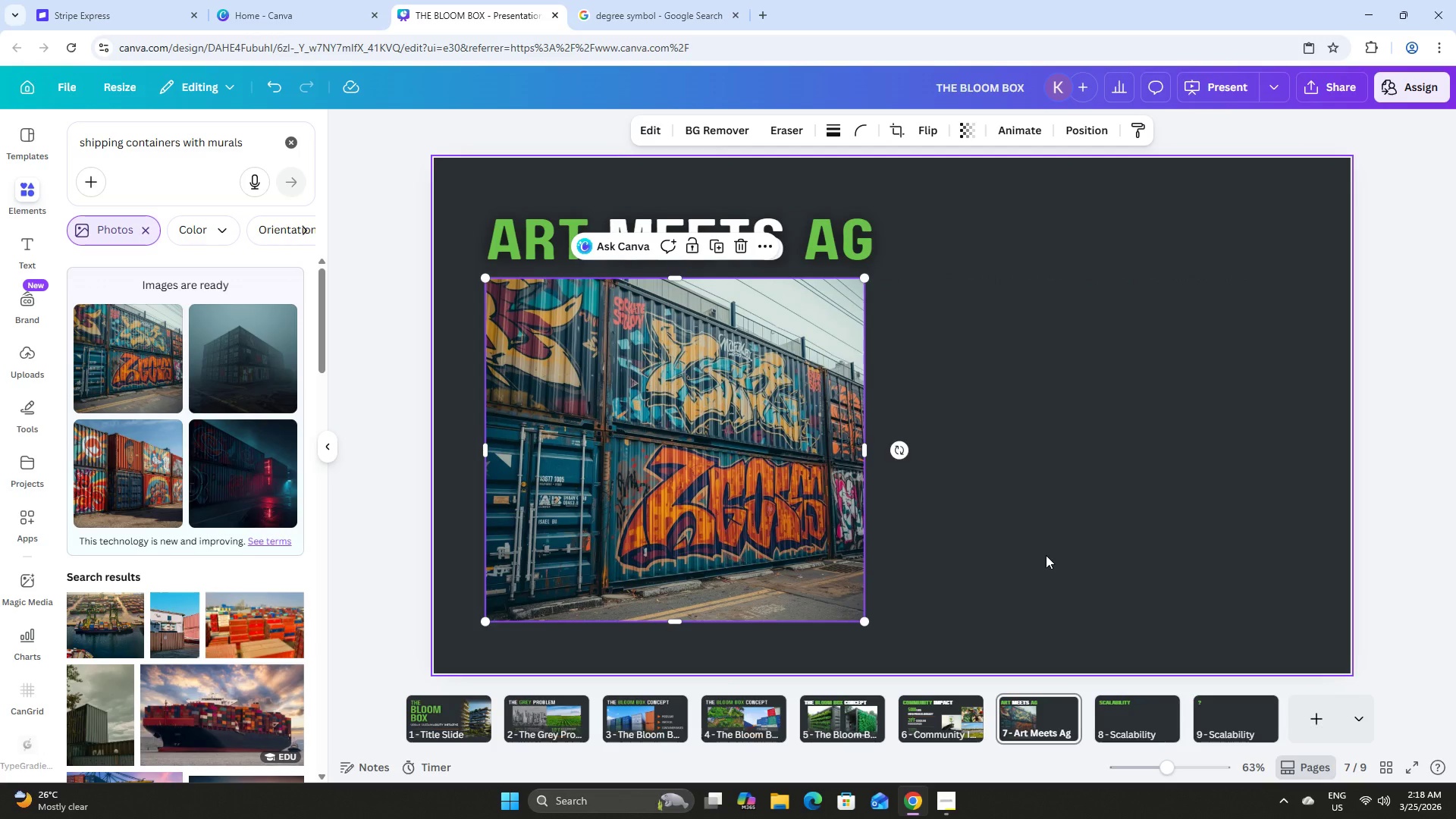 
scroll: coordinate [934, 466], scroll_direction: up, amount: 5.0
 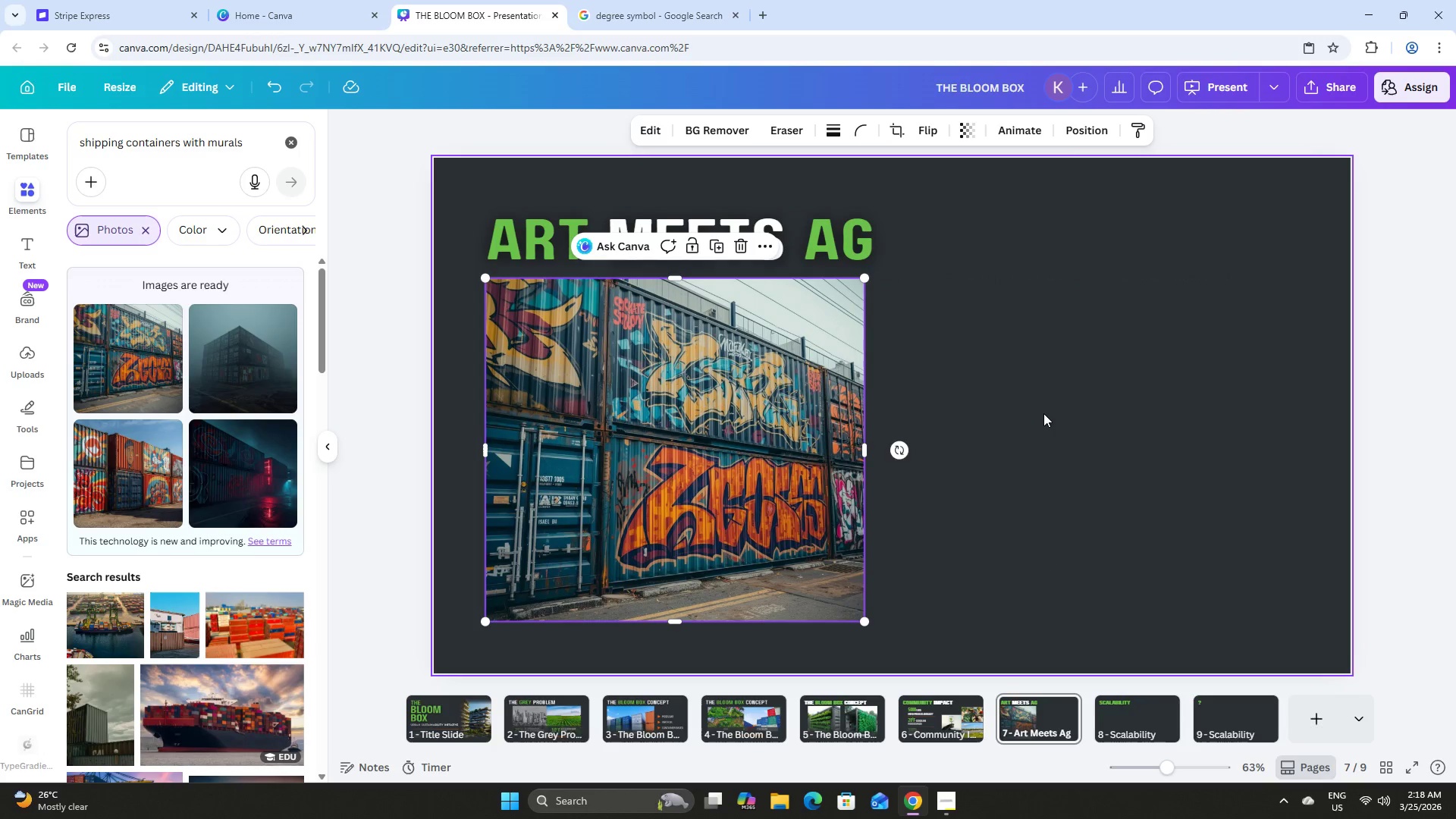 
left_click([1044, 413])
 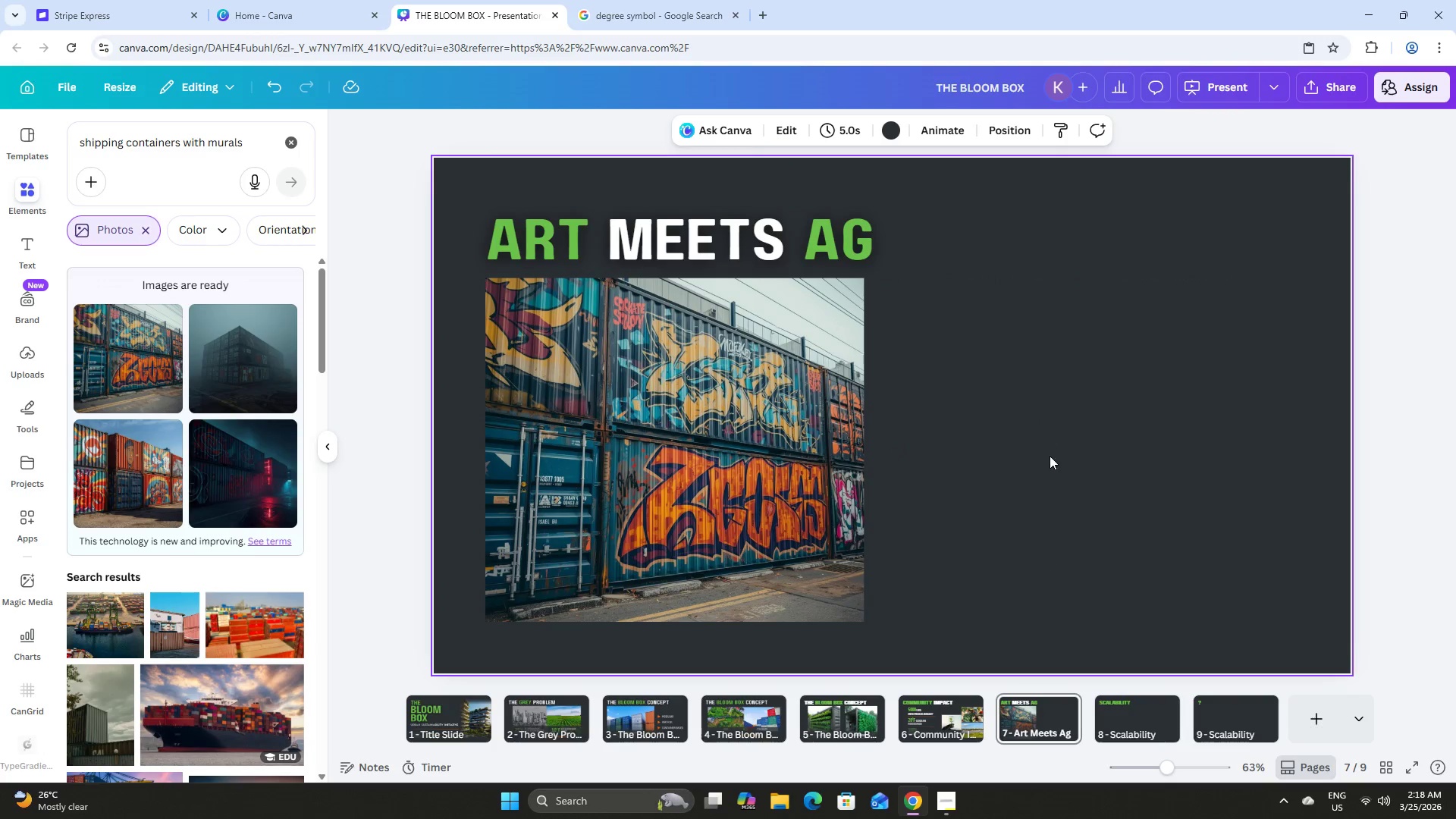 
scroll: coordinate [1052, 461], scroll_direction: up, amount: 5.0
 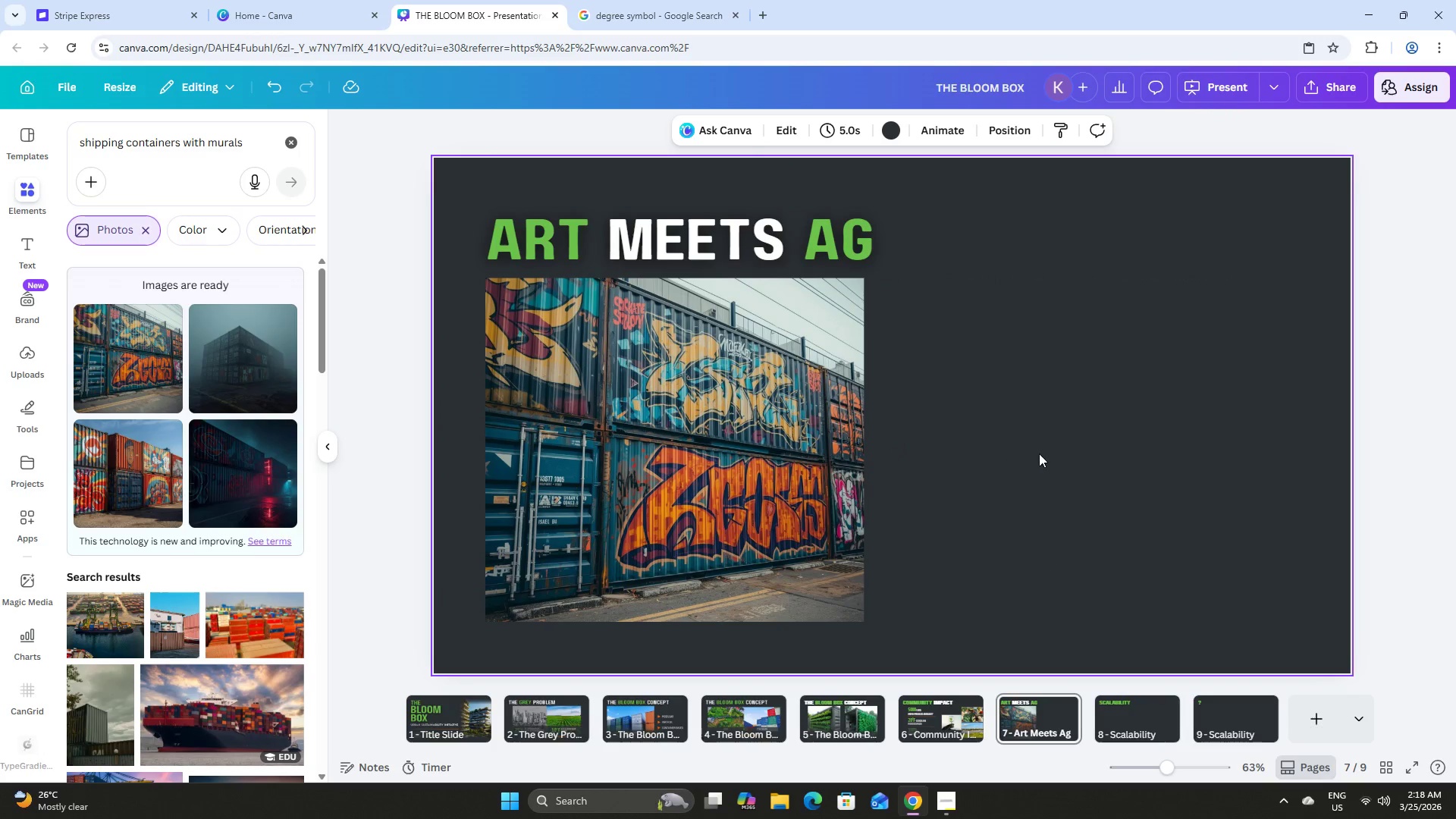 
scroll: coordinate [1040, 458], scroll_direction: down, amount: 1.0
 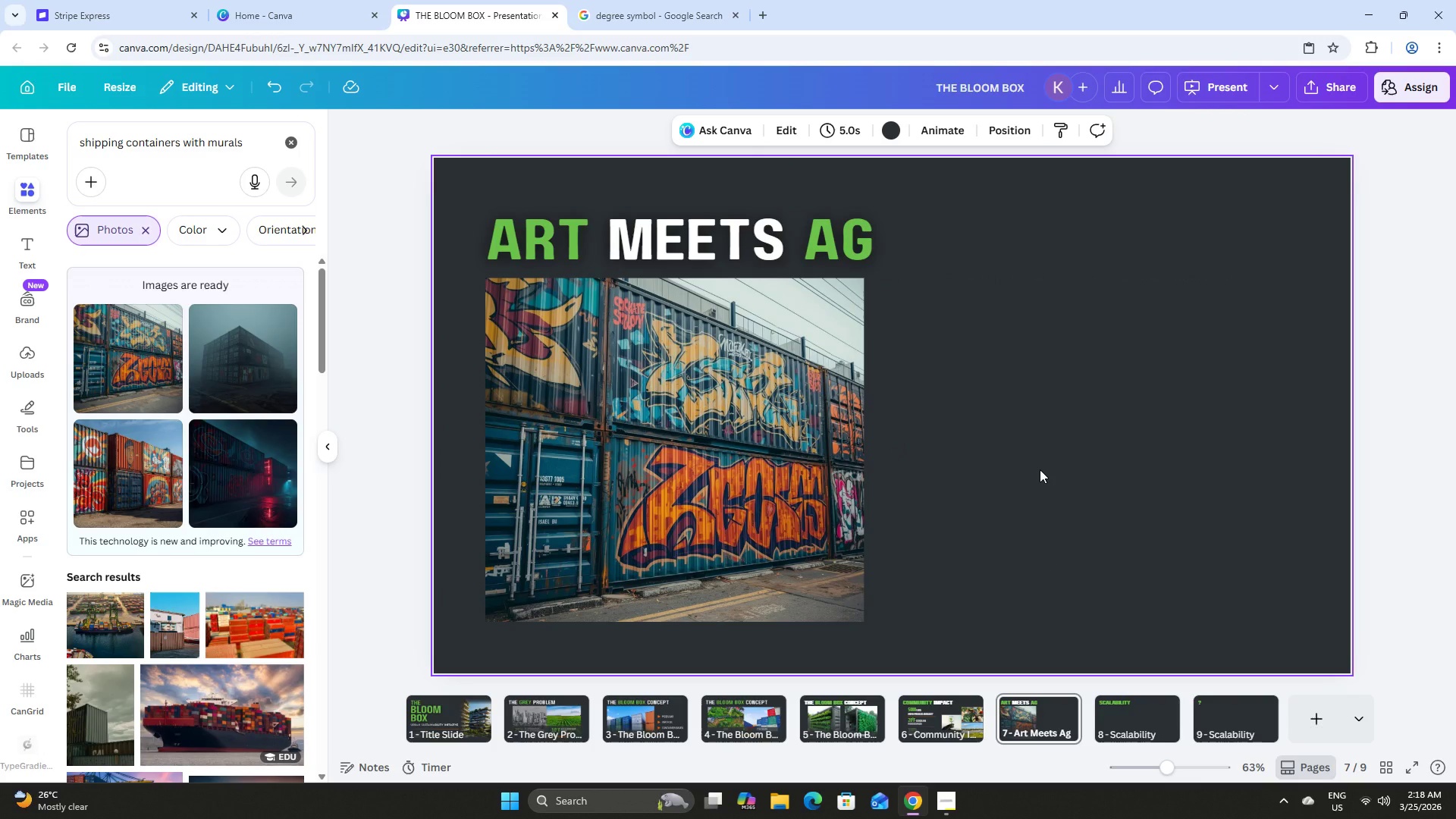 
scroll: coordinate [1040, 469], scroll_direction: up, amount: 1.0
 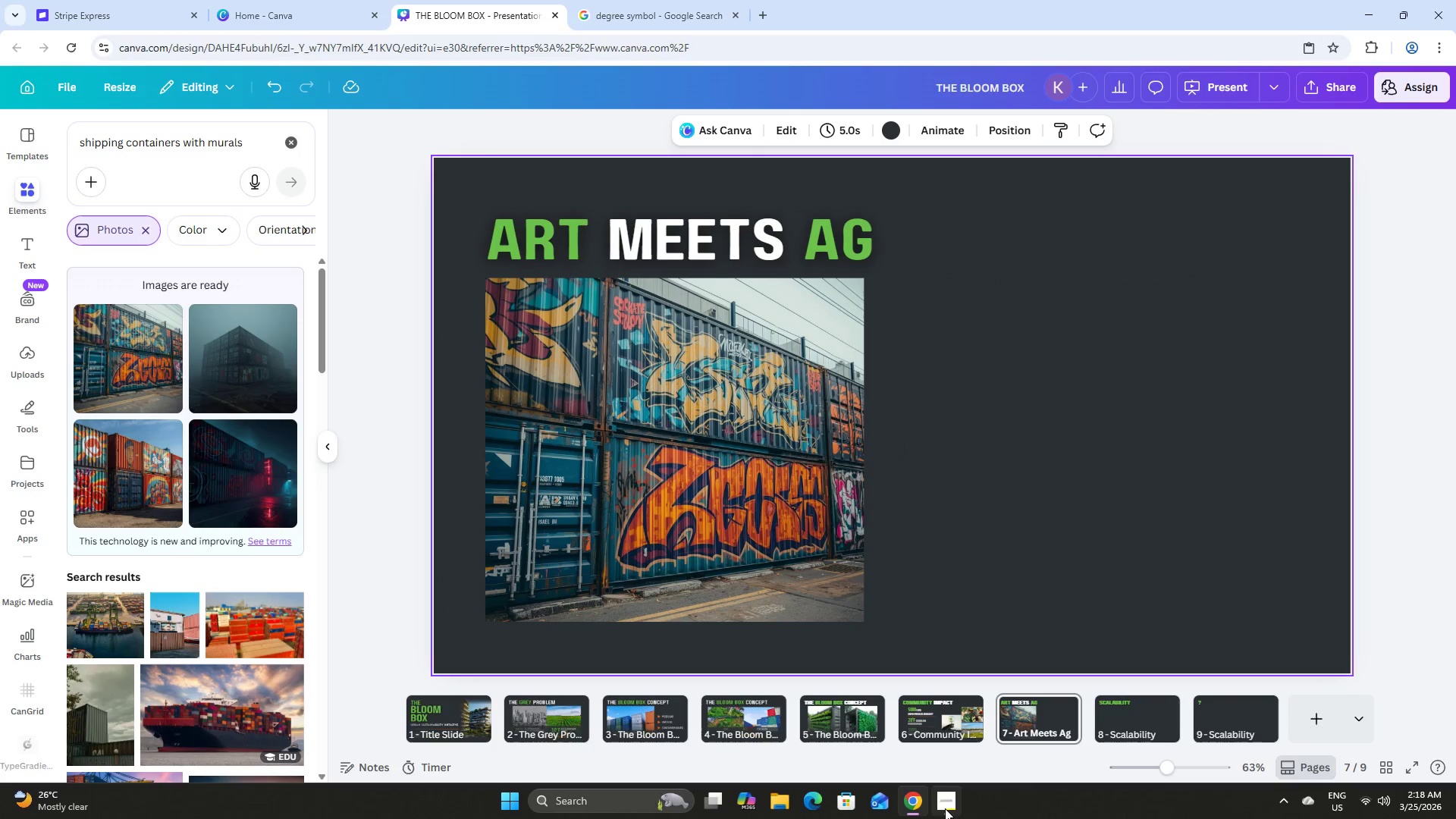 
left_click([945, 808])